 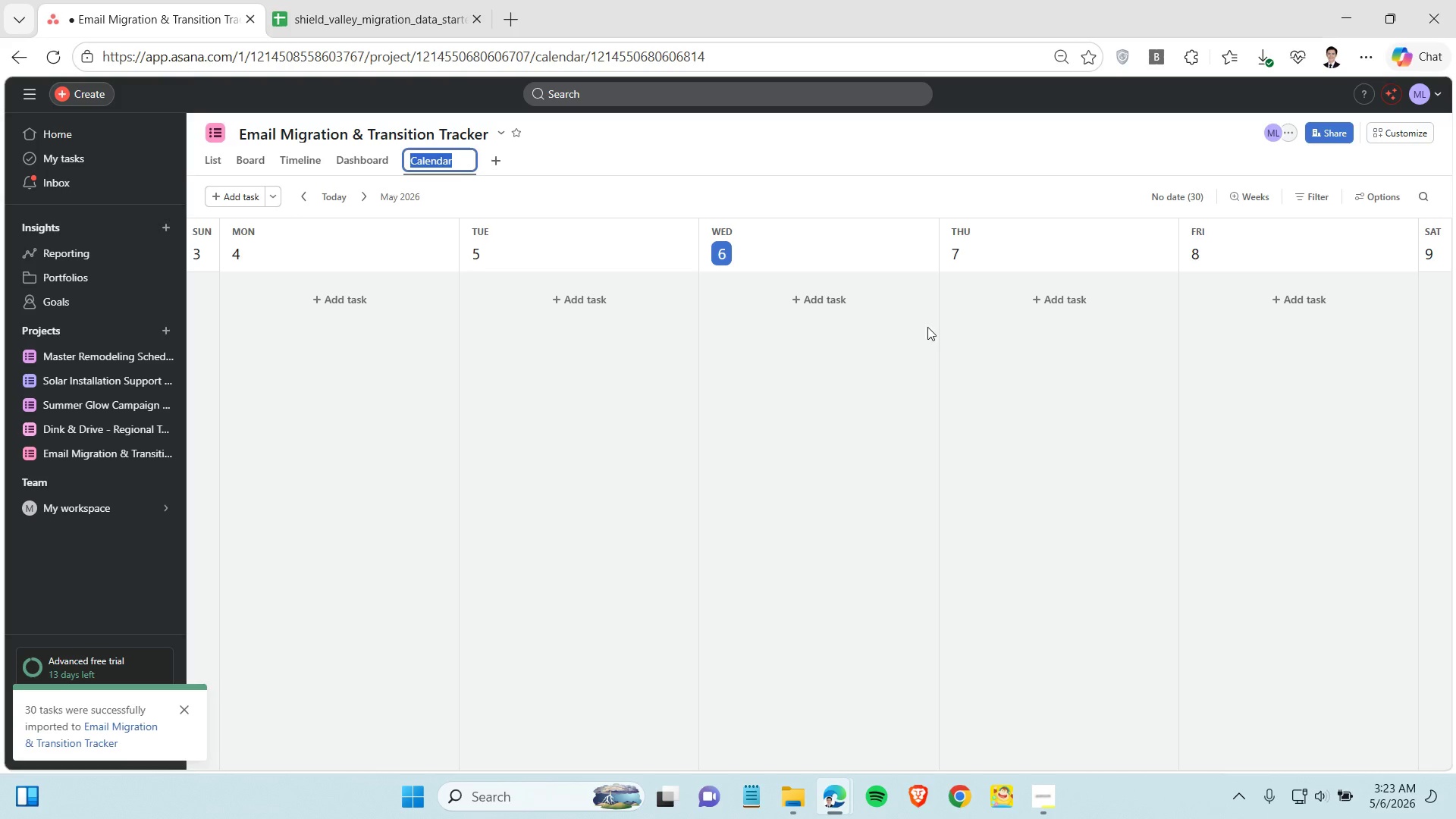 
left_click([360, 158])
 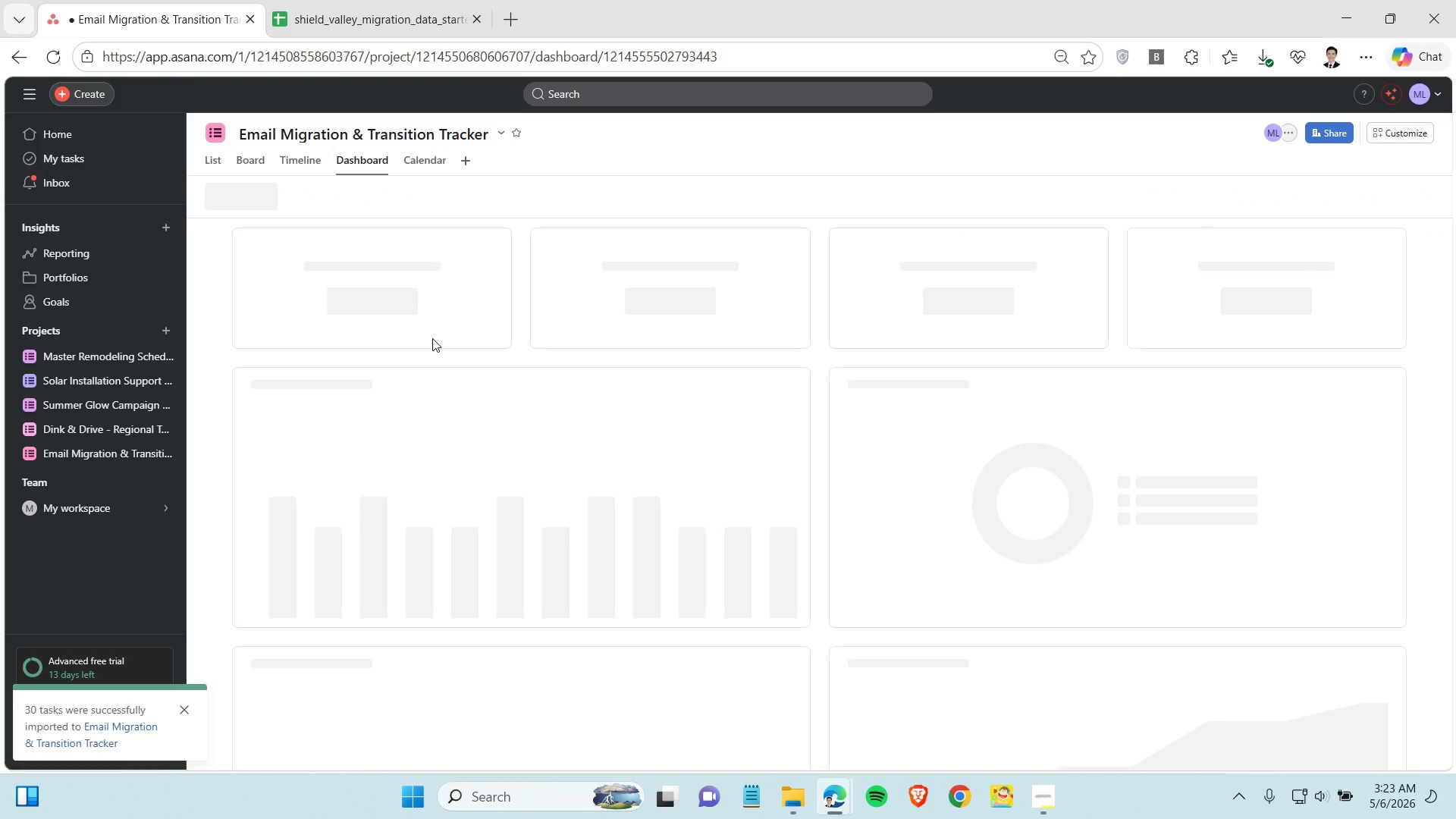 
left_click([308, 165])
 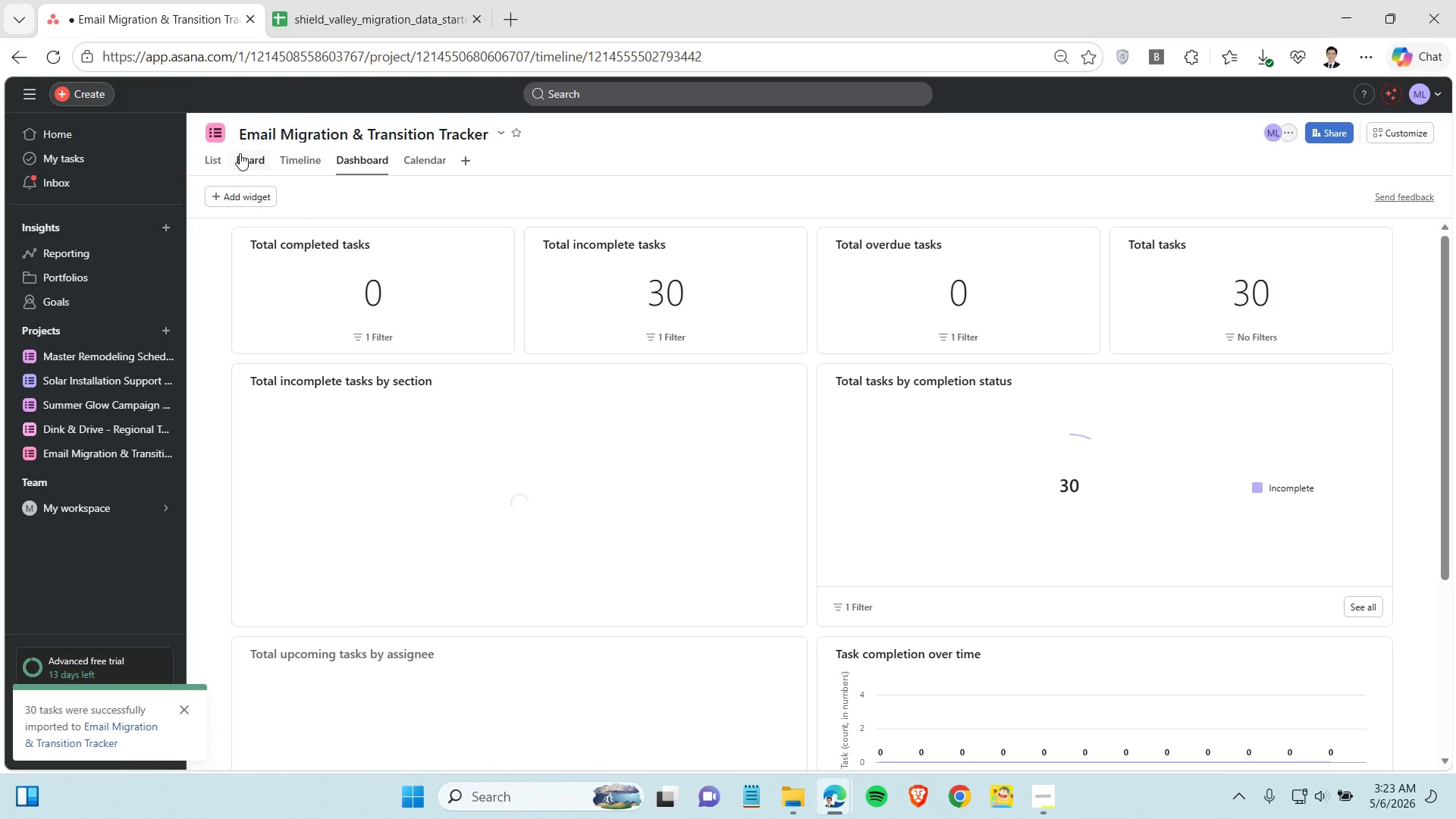 
left_click([240, 153])
 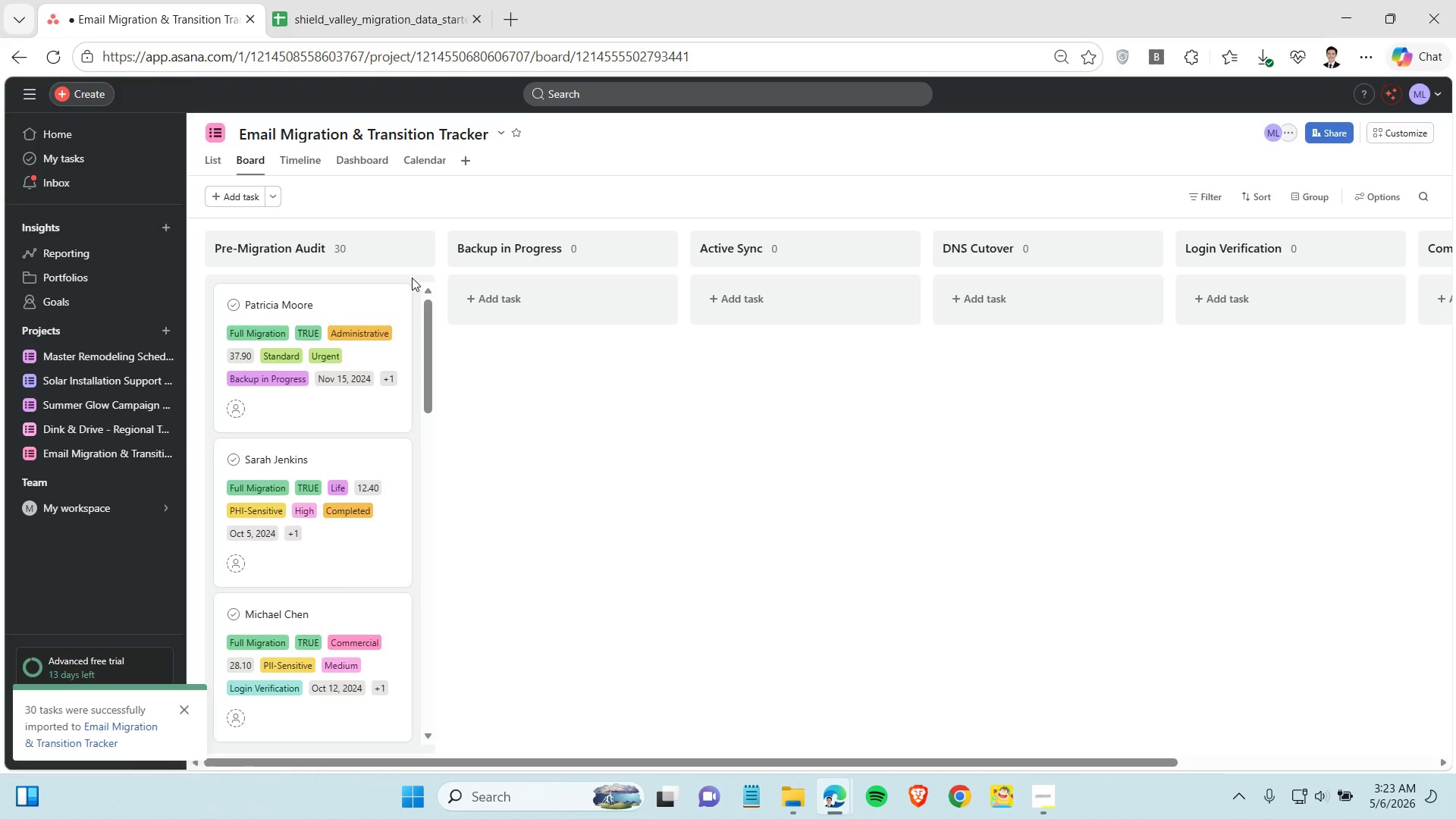 
wait(28.41)
 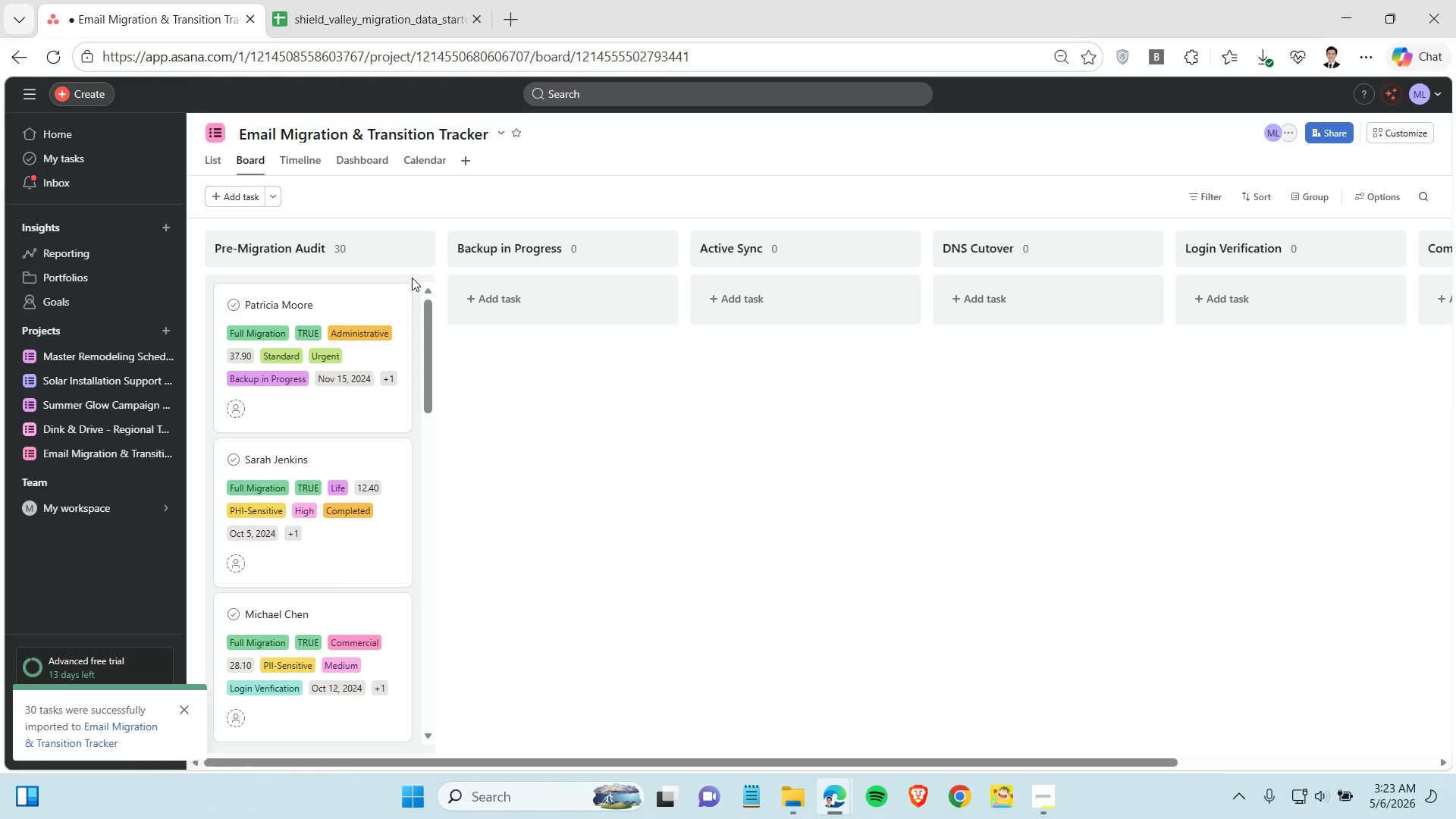 
left_click([427, 160])
 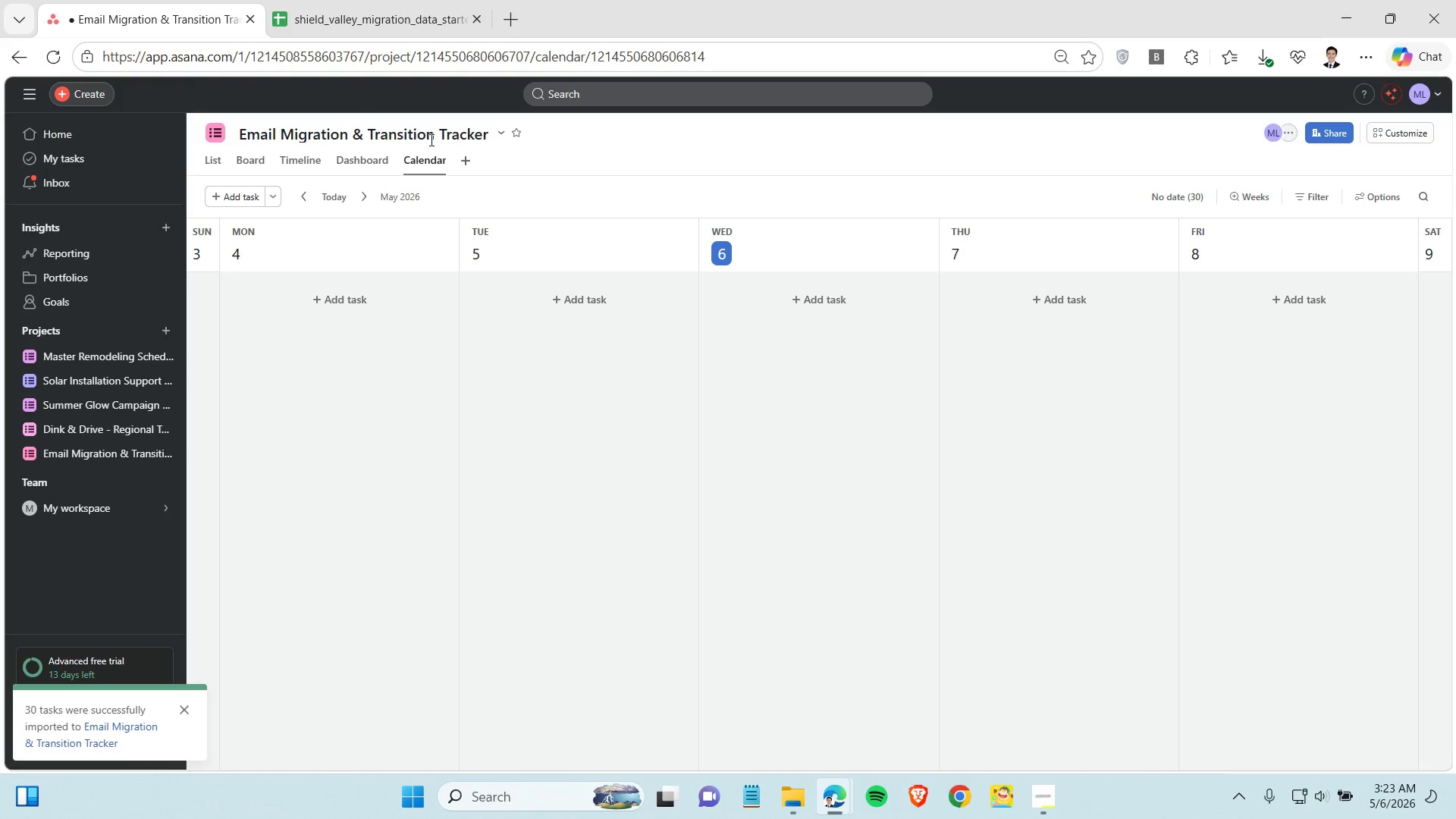 
wait(6.3)
 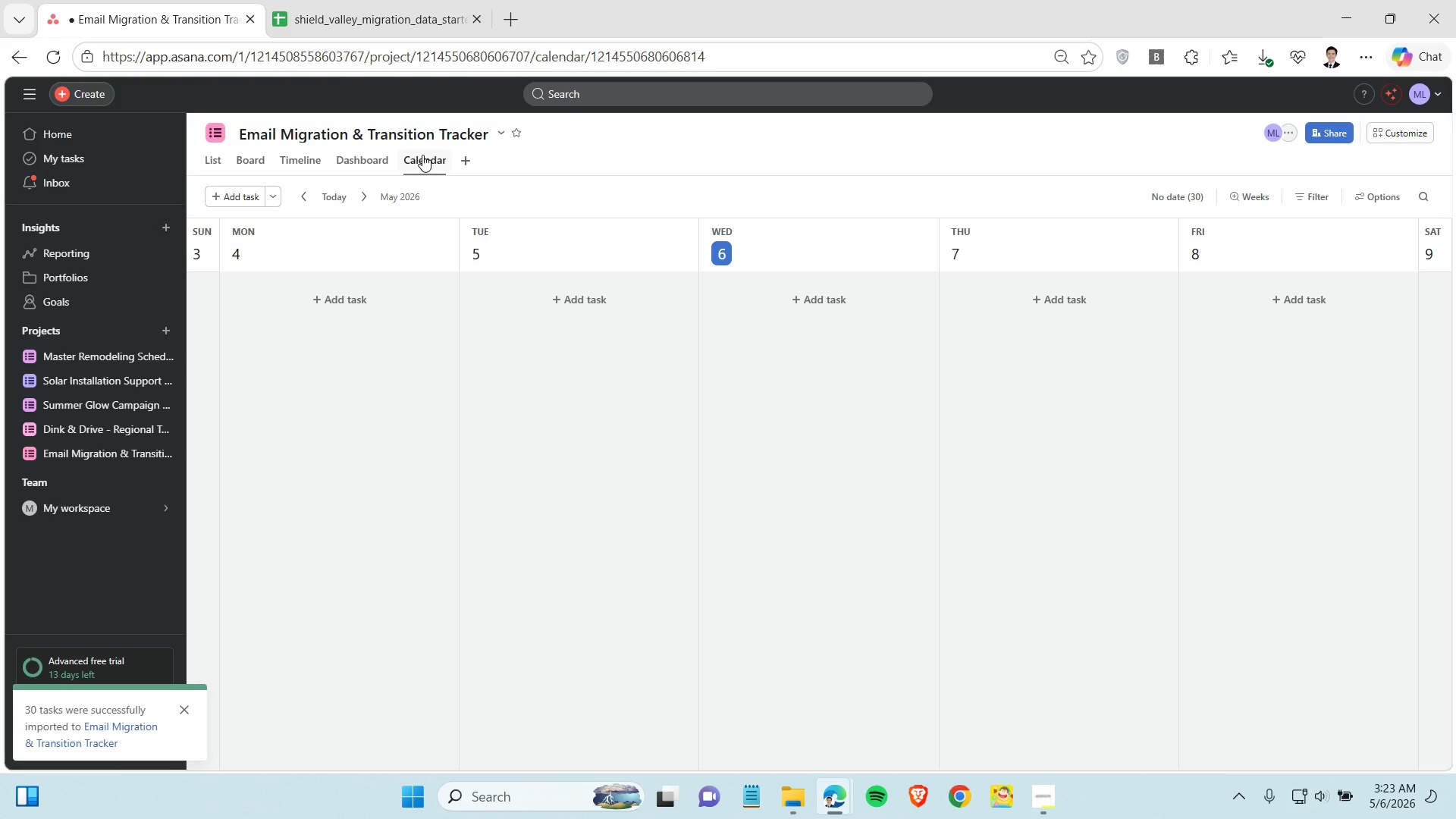 
left_click([431, 158])
 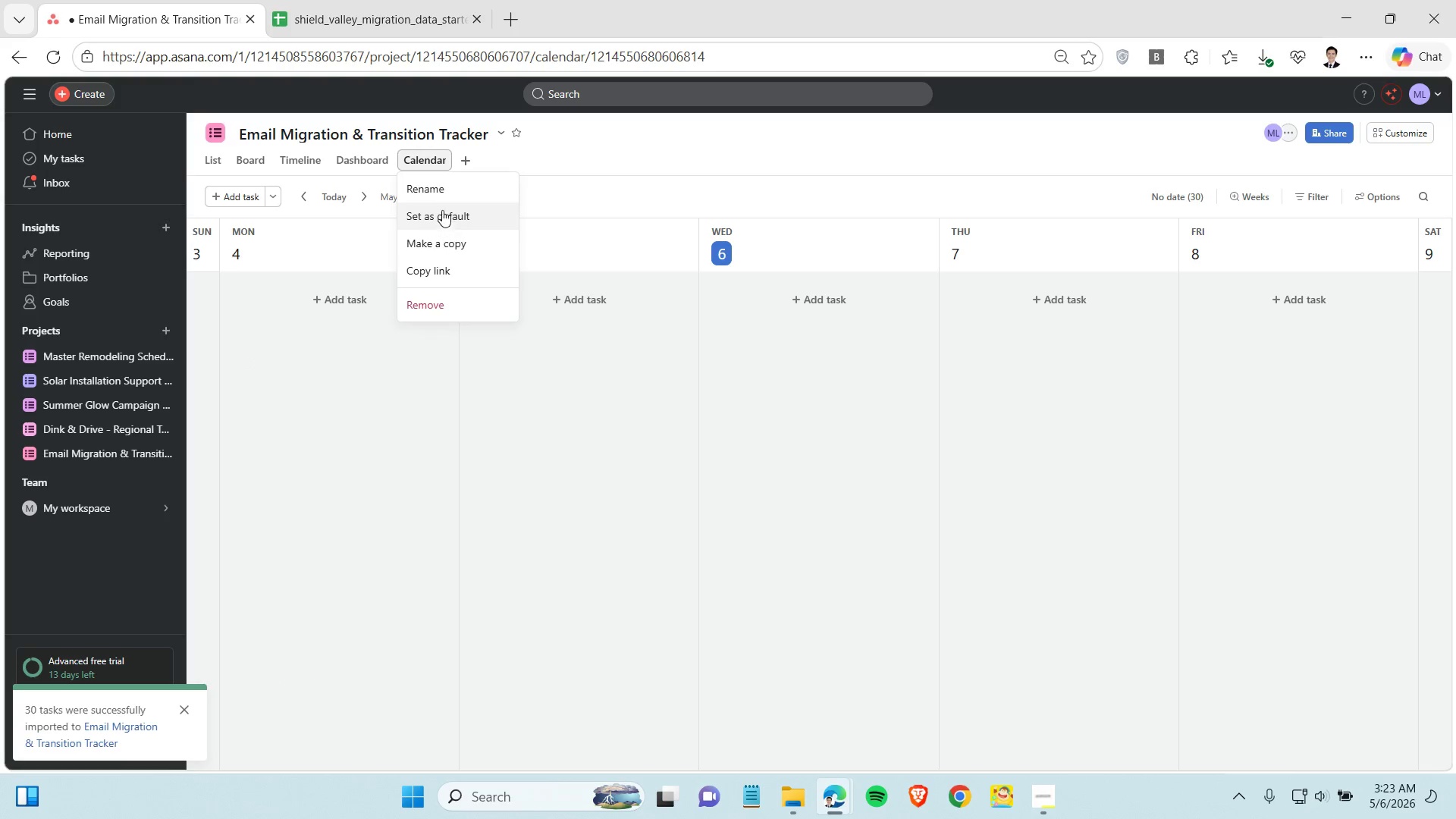 
left_click([435, 187])
 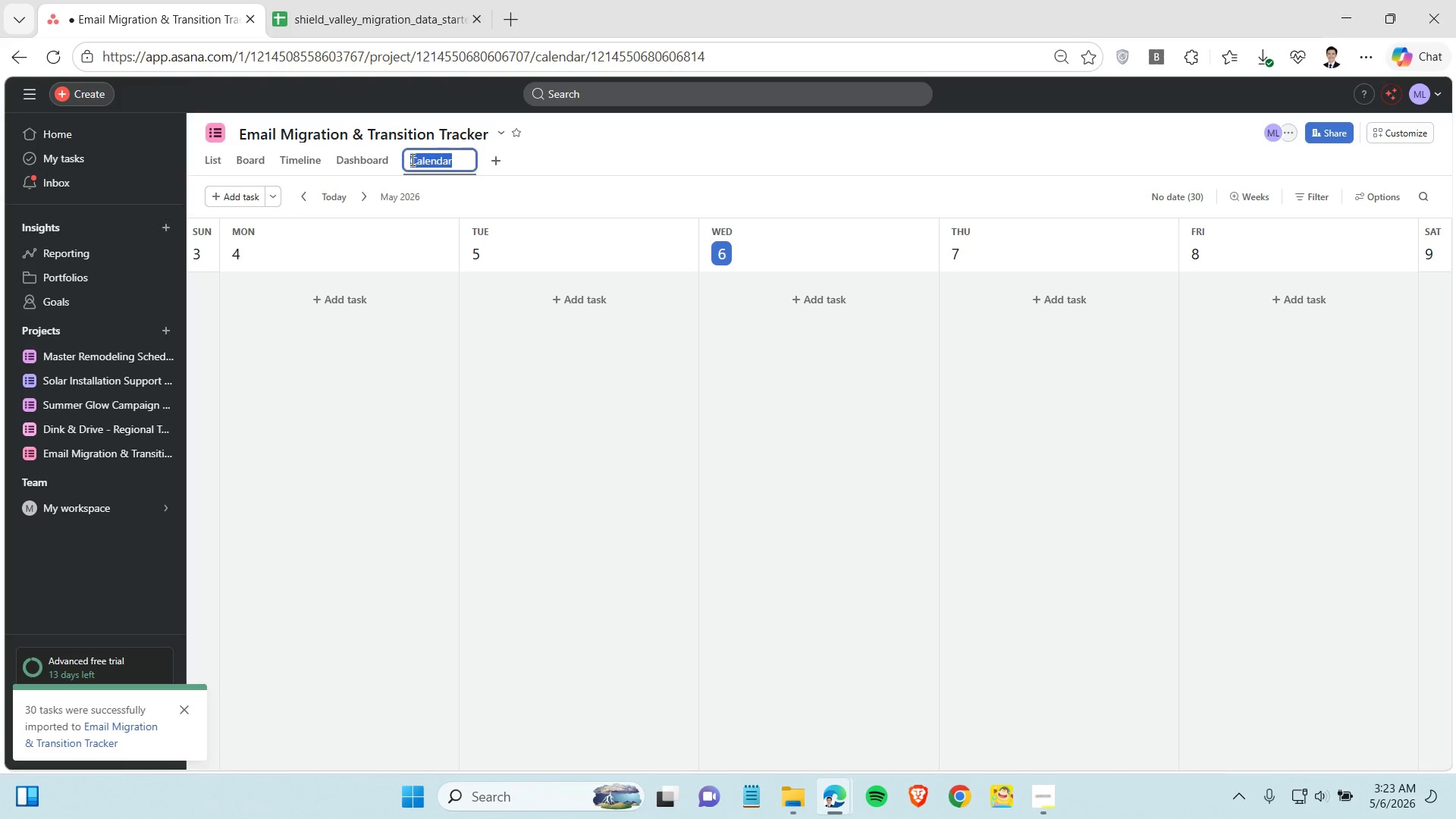 
left_click([411, 159])
 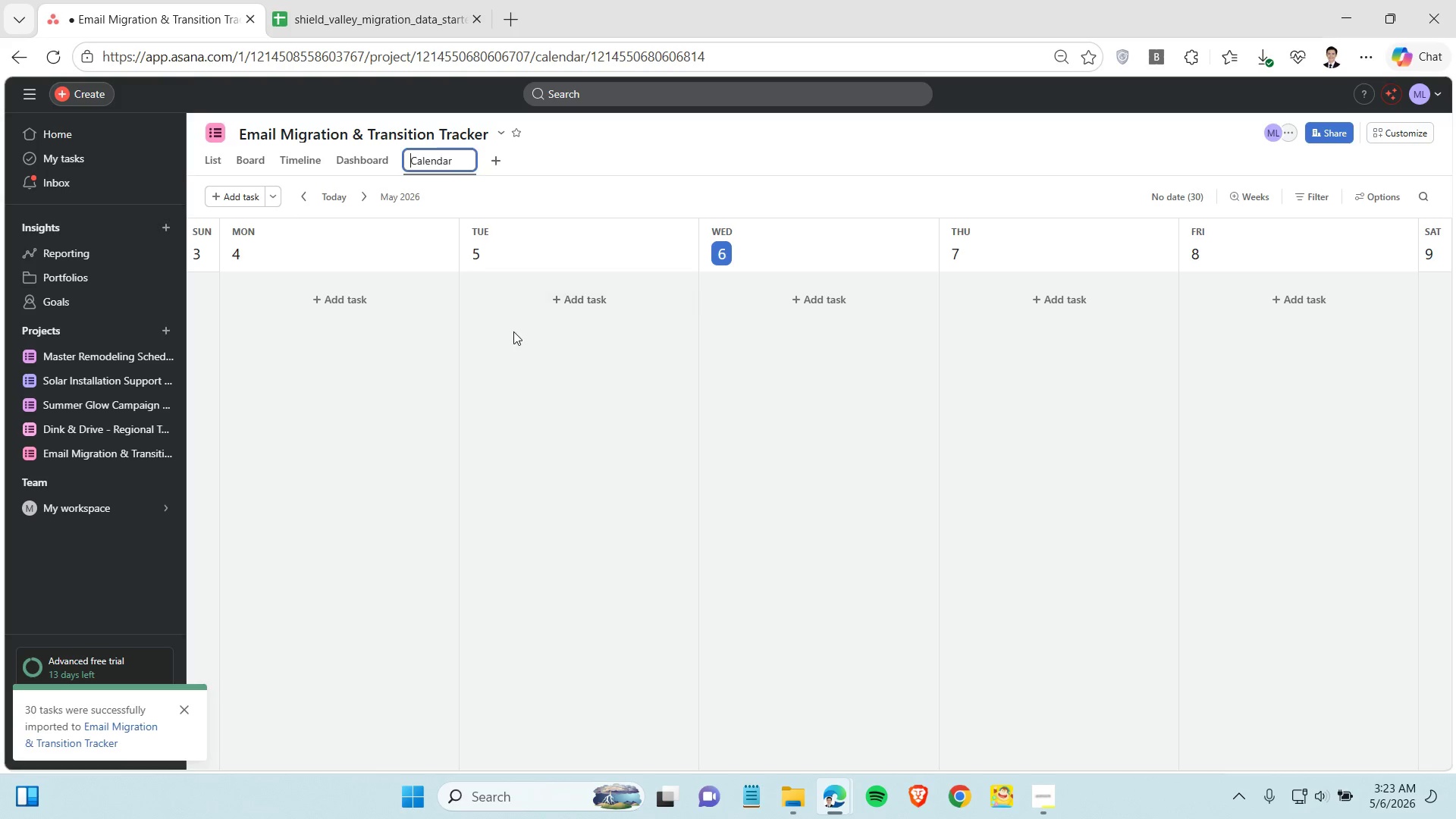 
left_click([516, 335])
 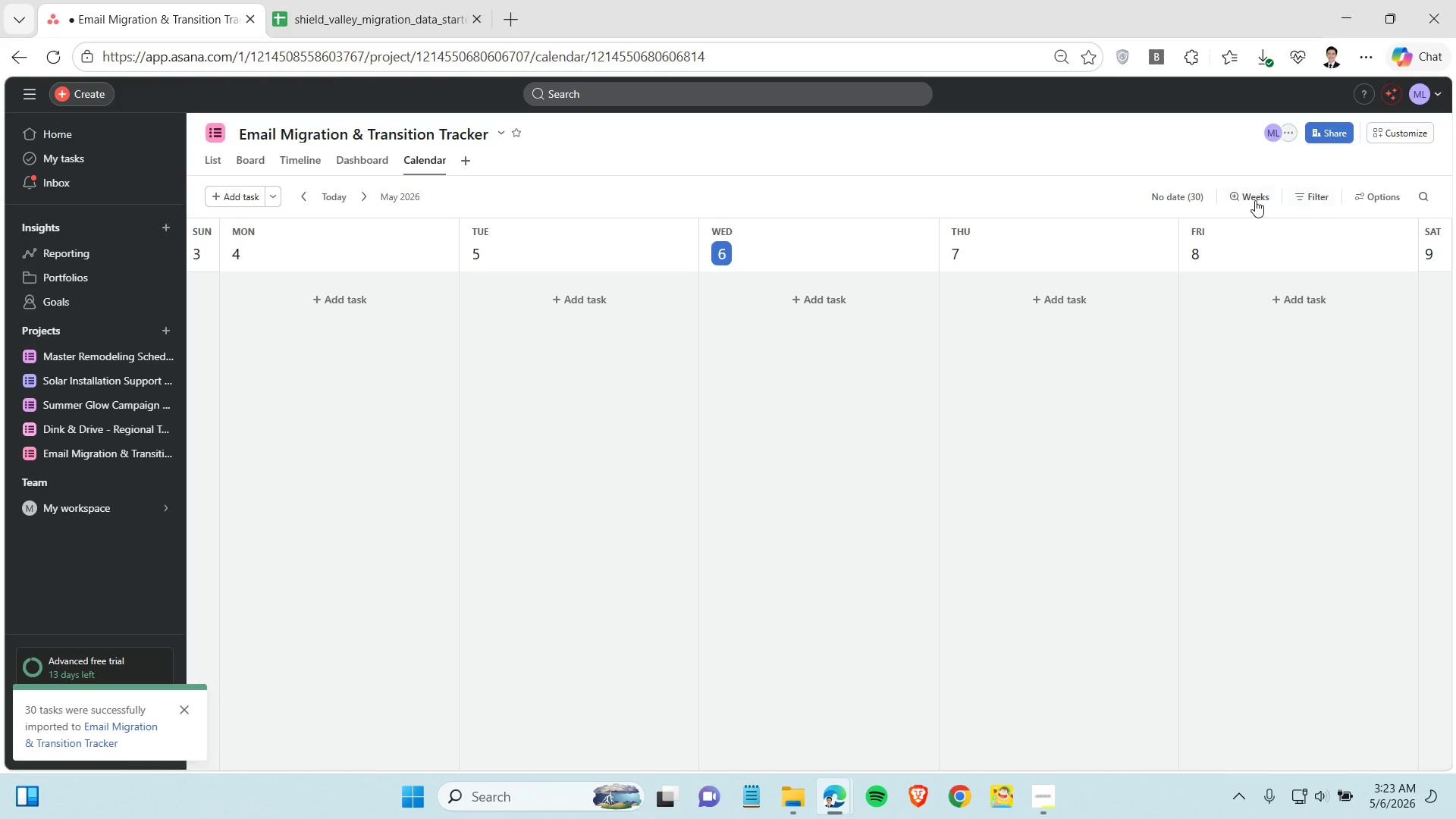 
left_click([1251, 200])
 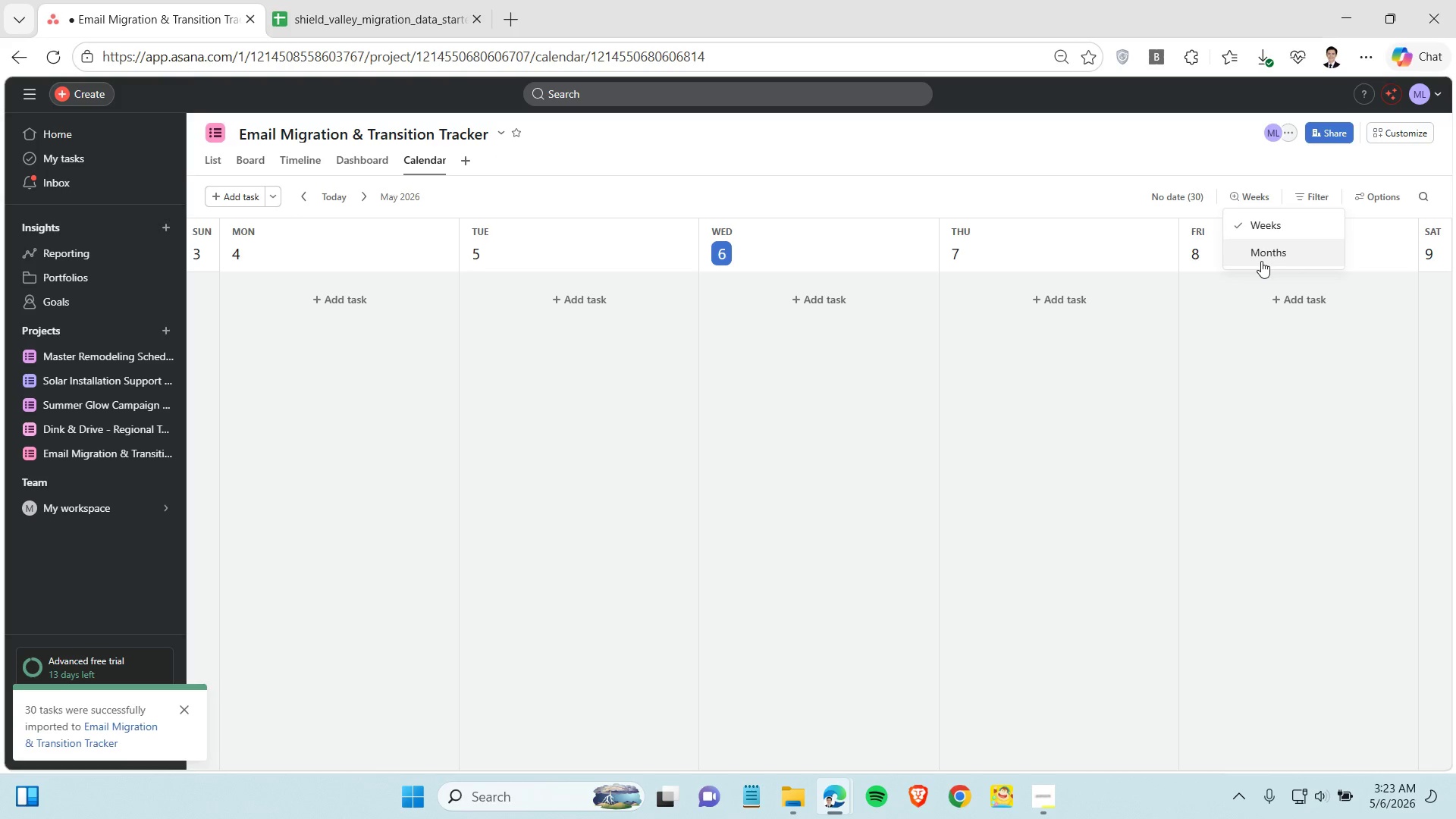 
left_click([1261, 261])
 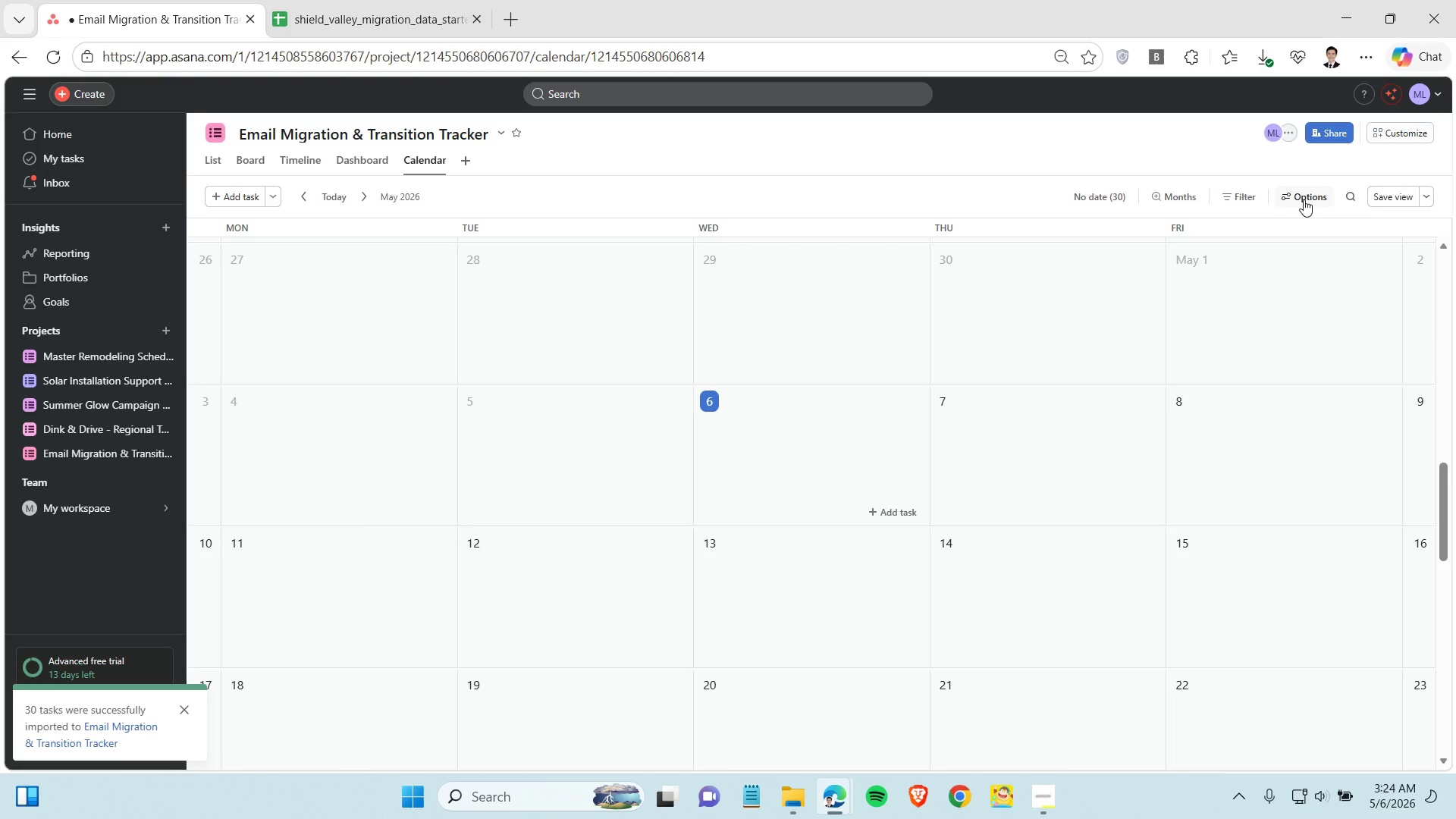 
left_click([1233, 198])
 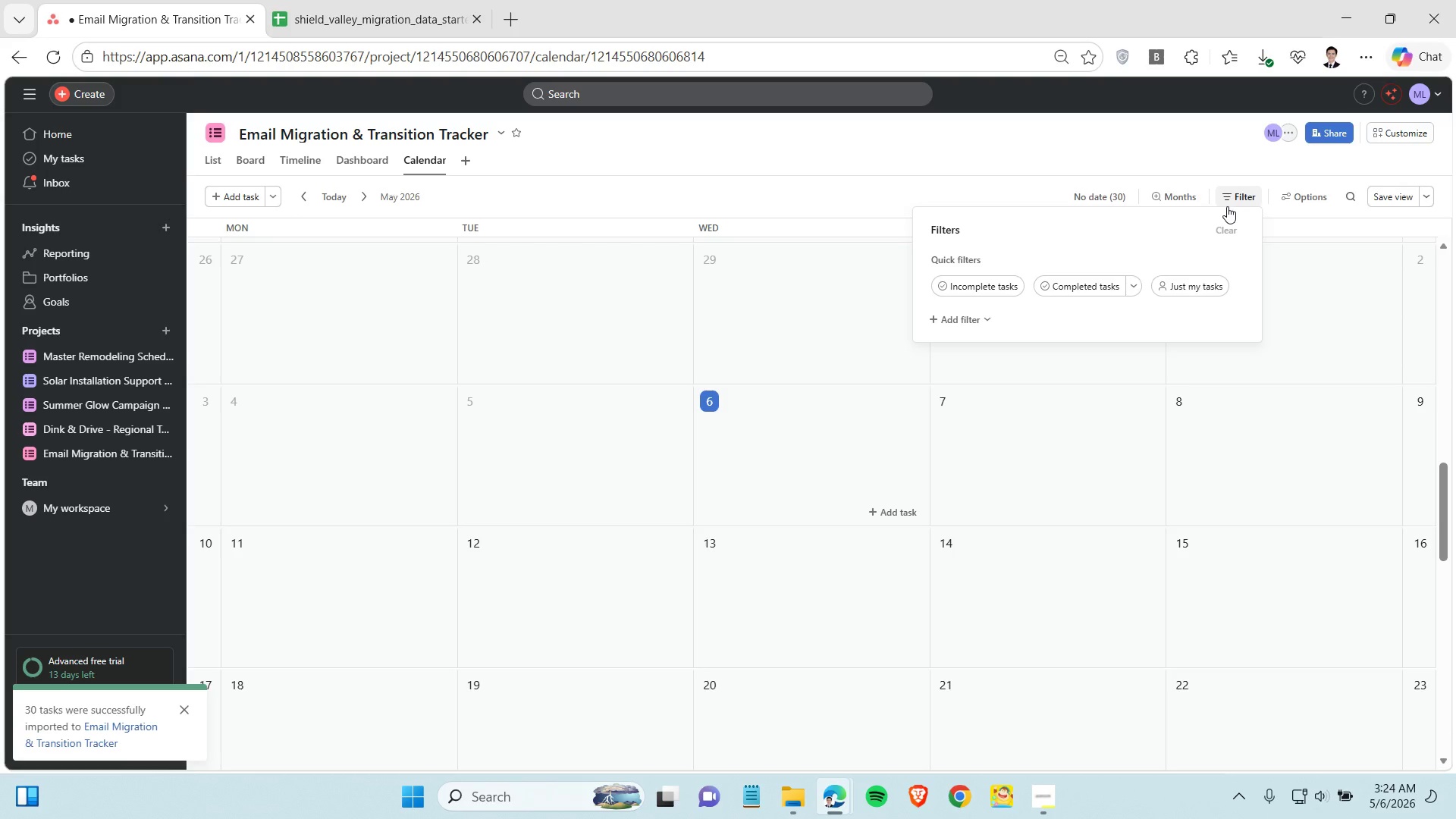 
wait(25.41)
 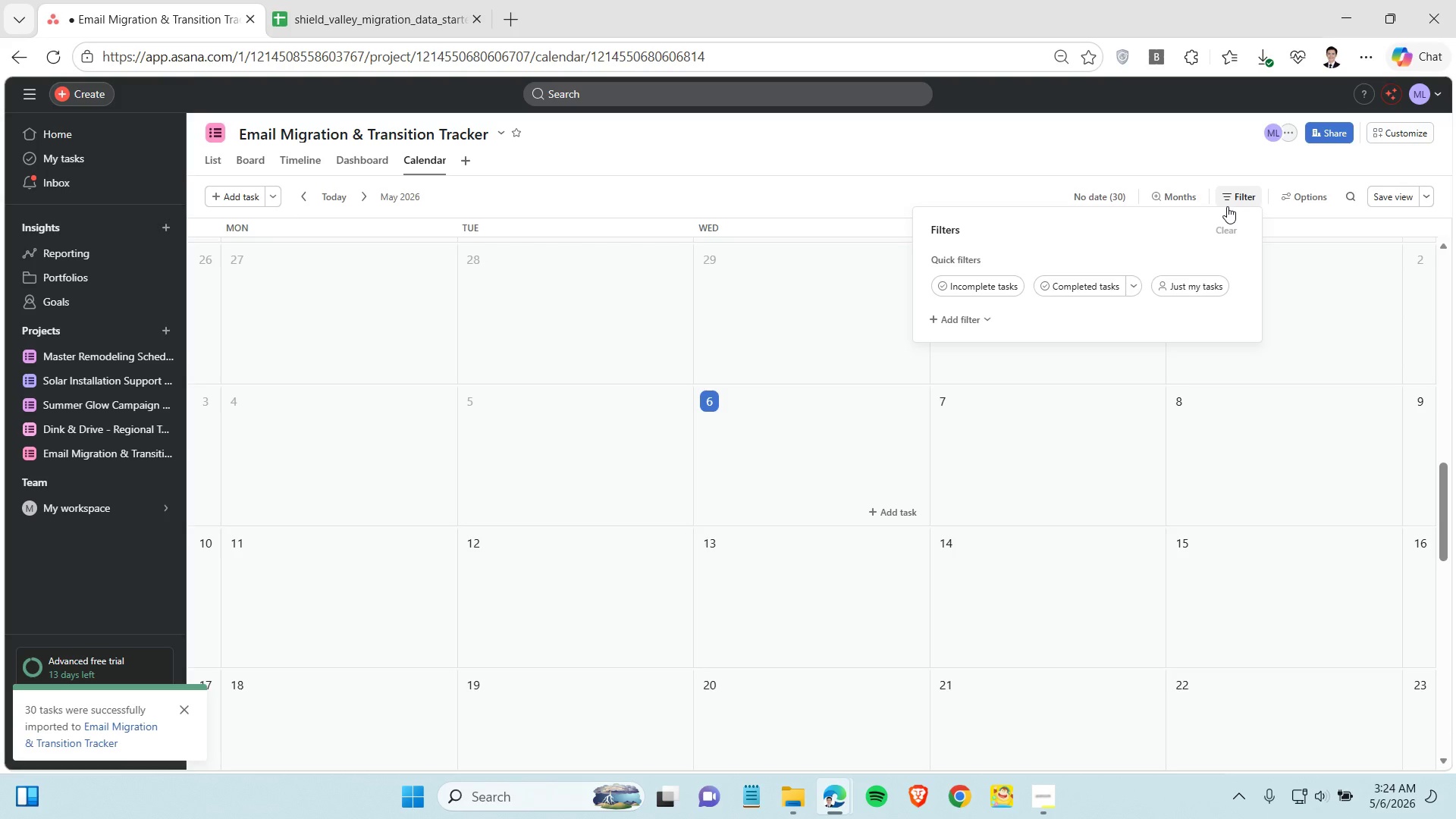 
left_click([1308, 362])
 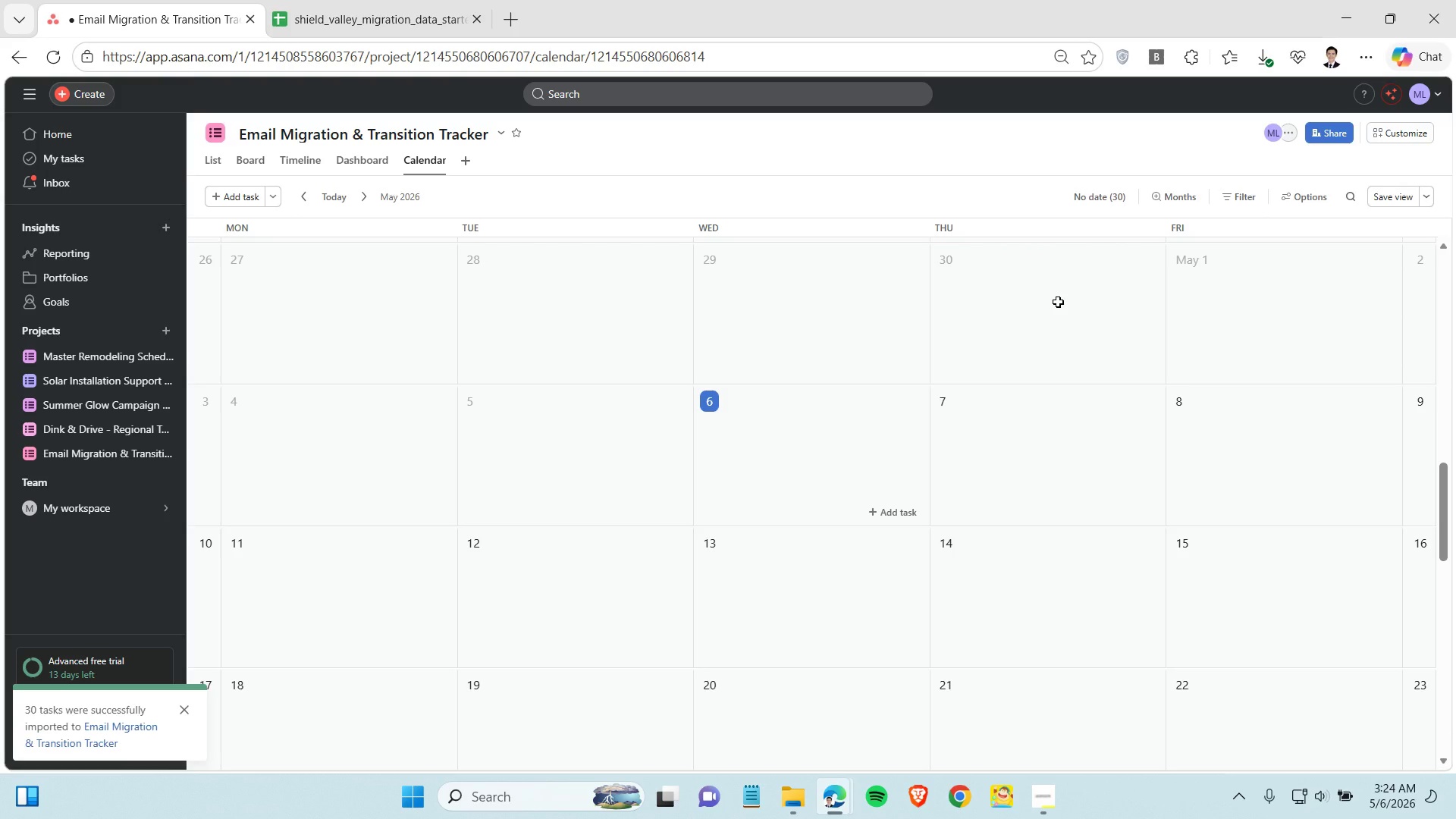 
wait(11.91)
 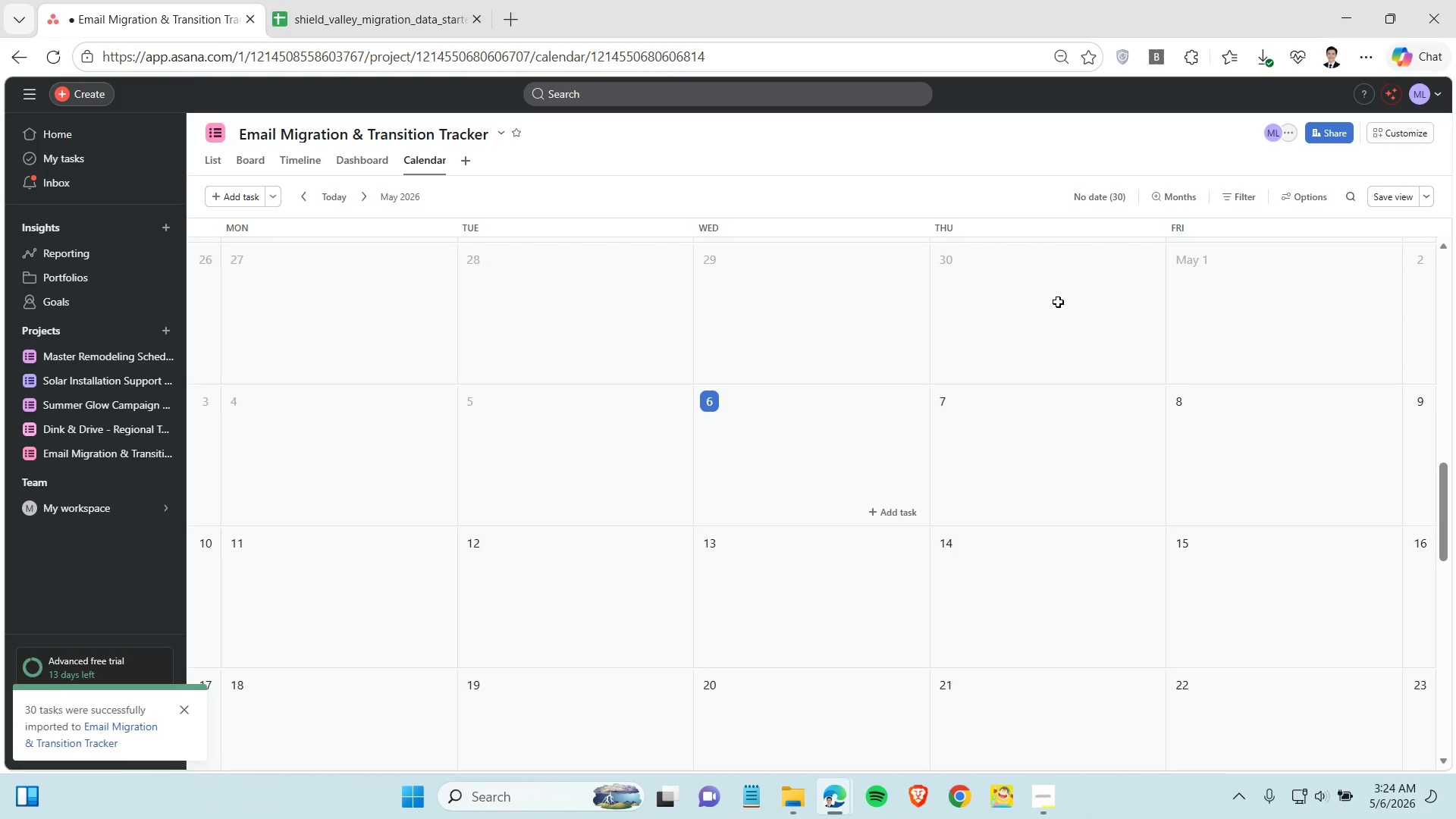 
left_click([1047, 803])